 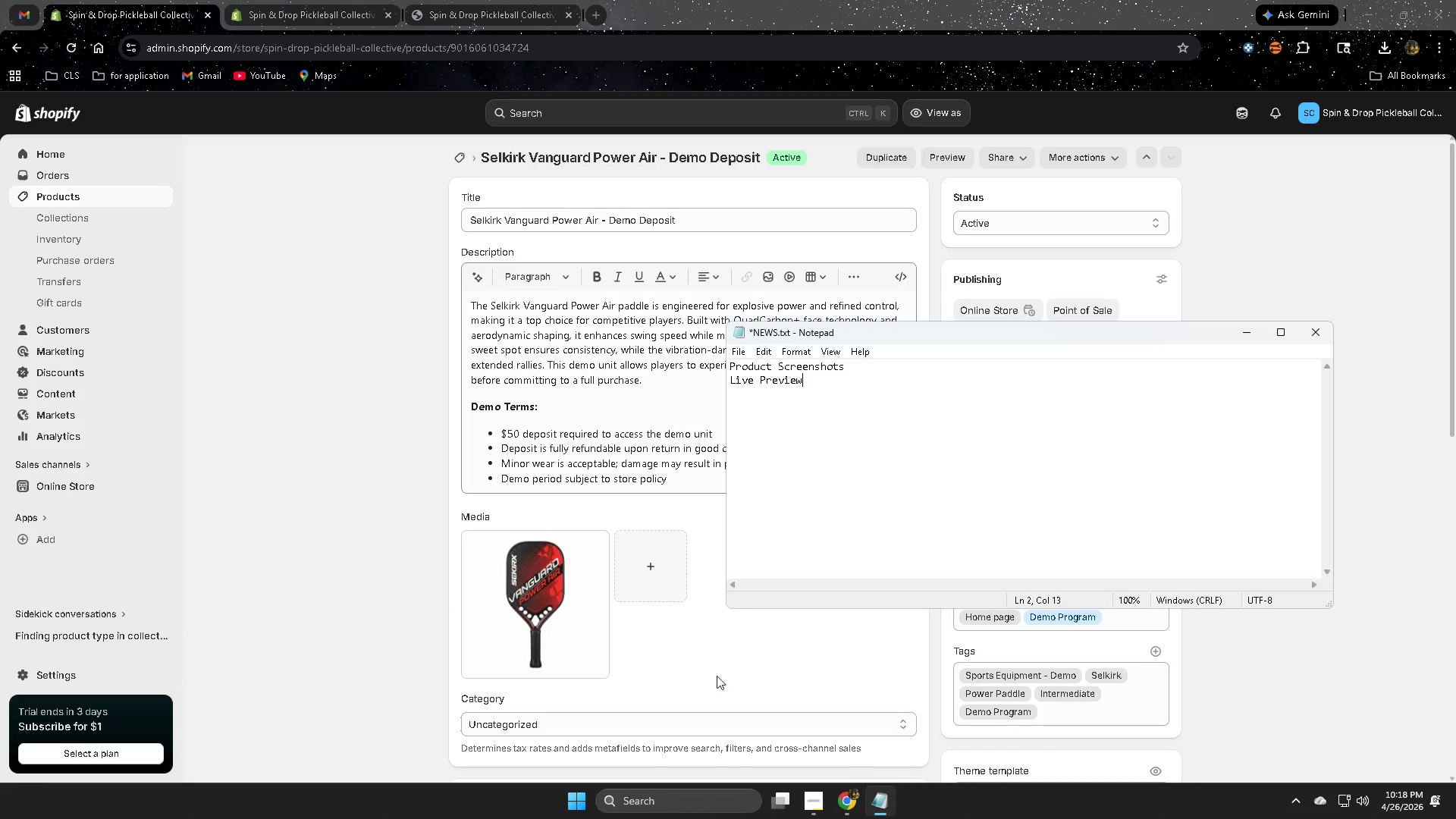 
key(Enter)
 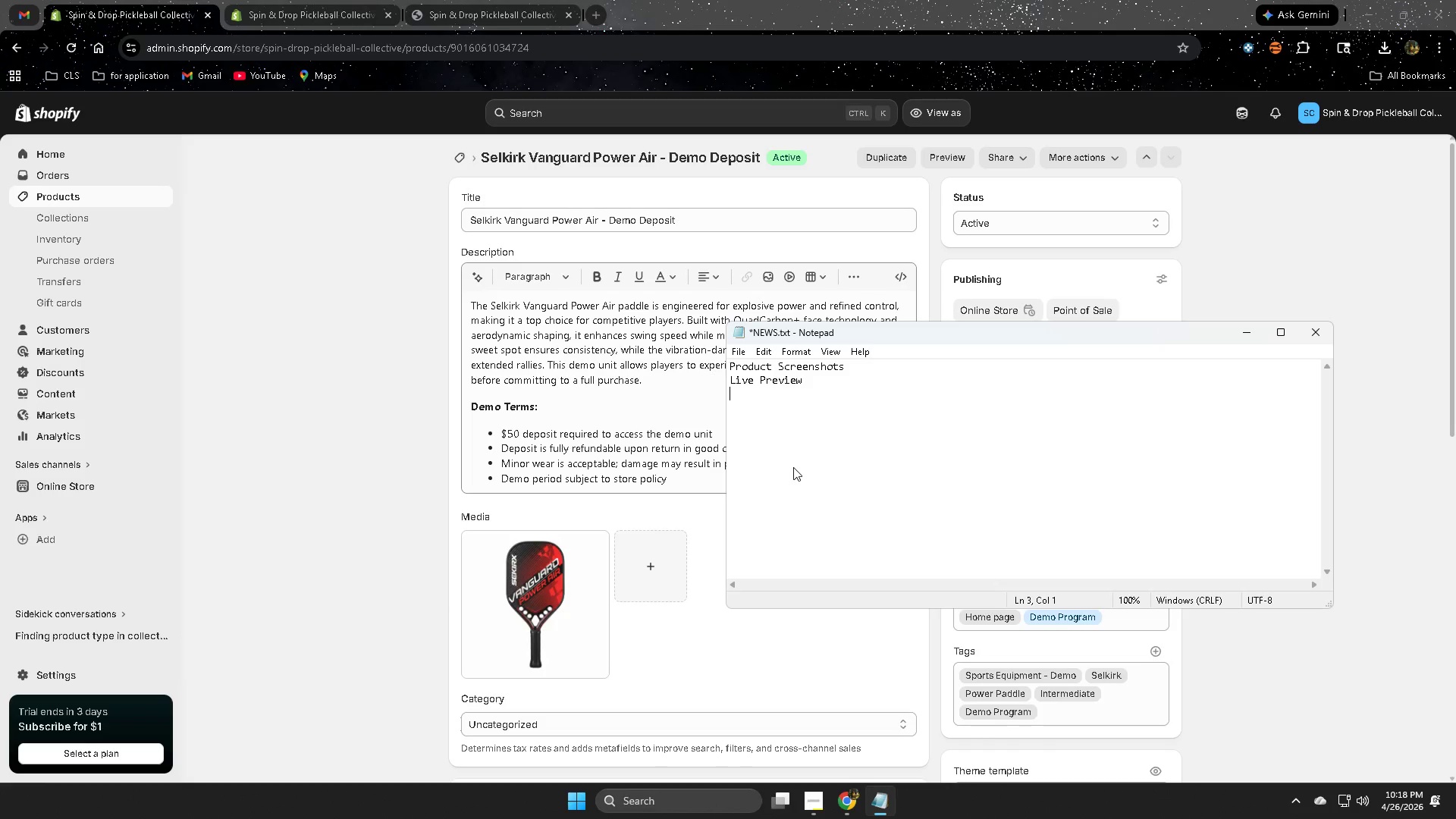 
key(Control+ControlLeft)
 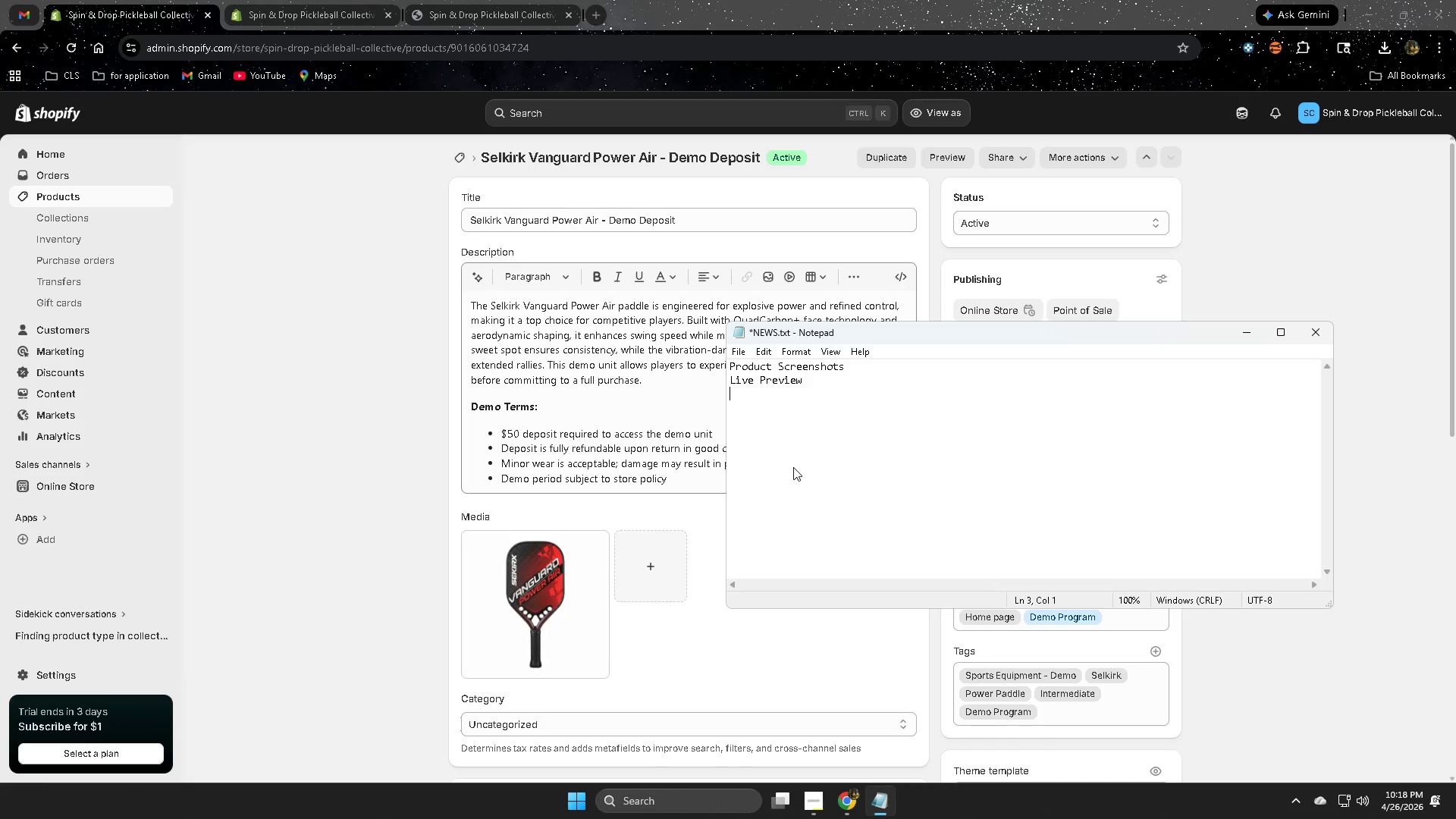 
key(Control+V)
 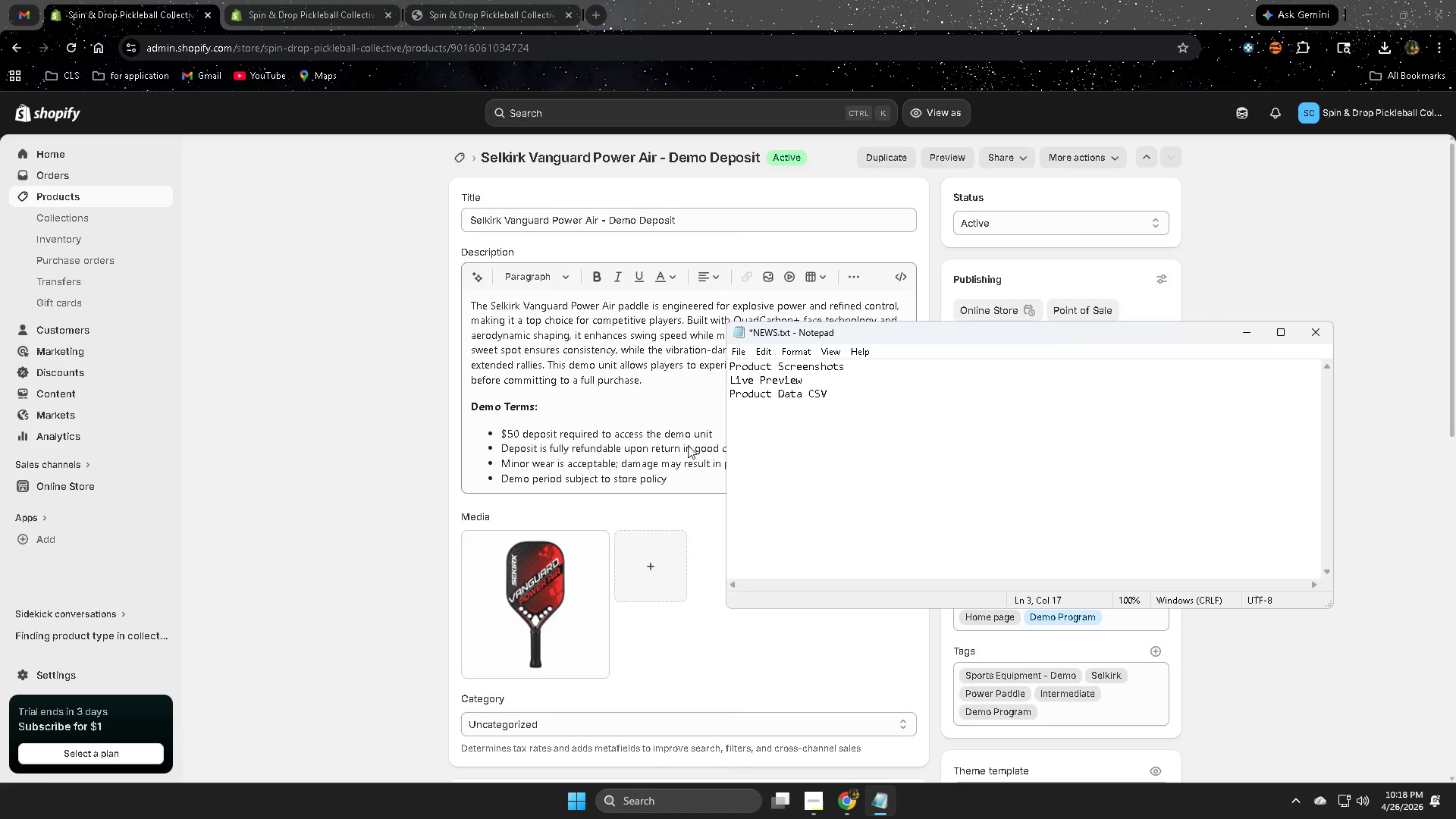 
left_click([327, 397])
 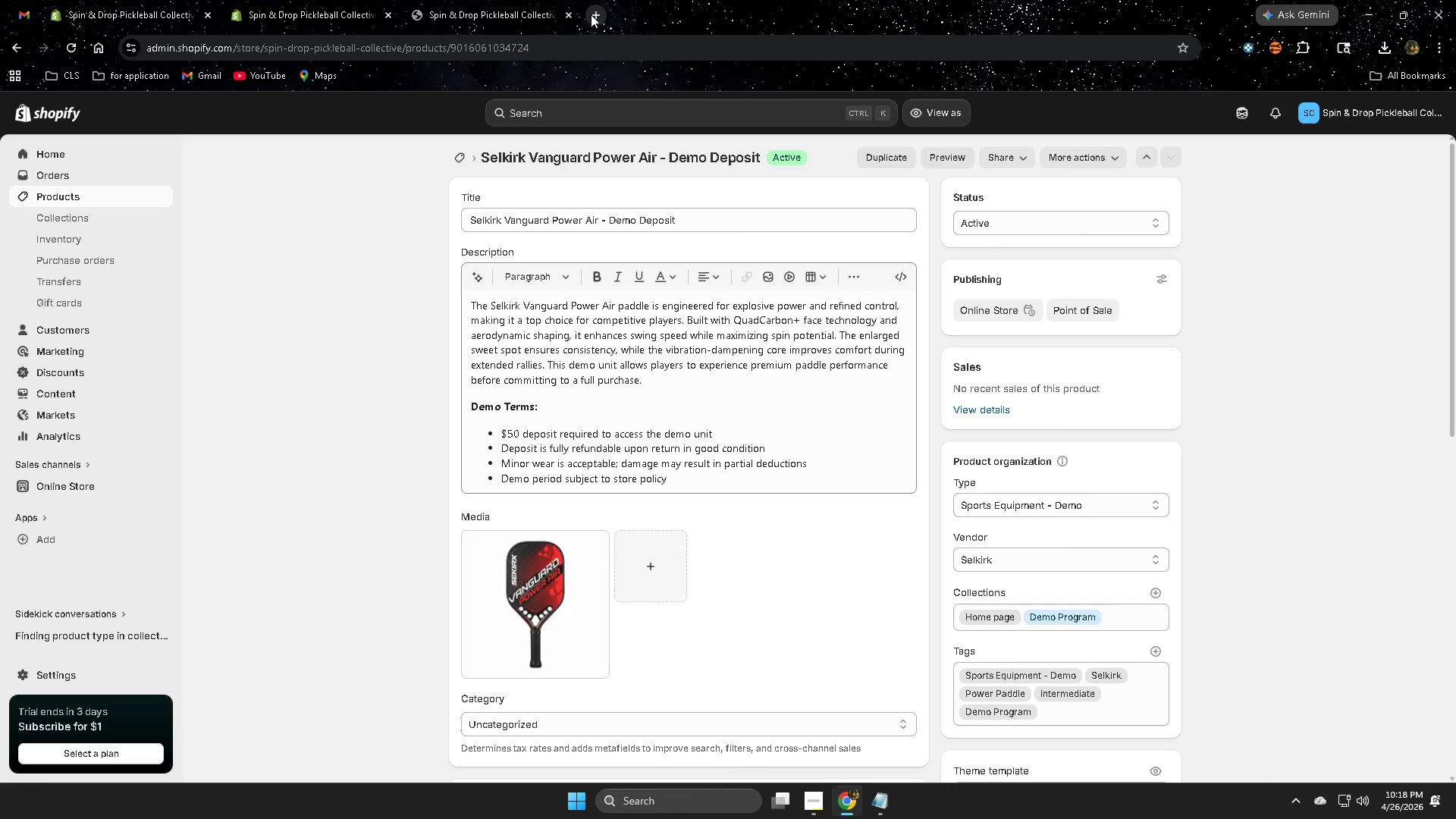 
left_click([494, 15])
 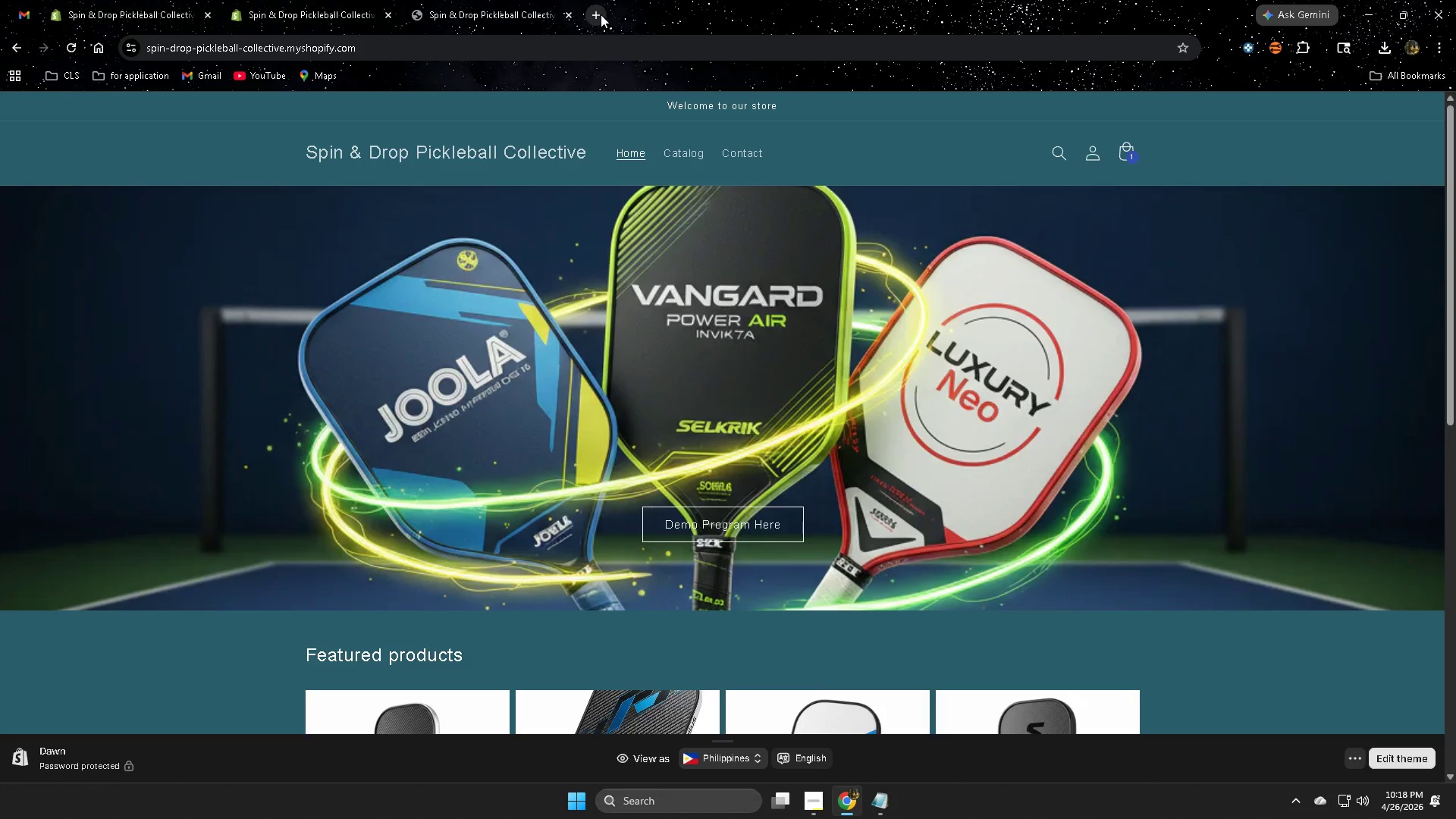 
left_click([601, 14])
 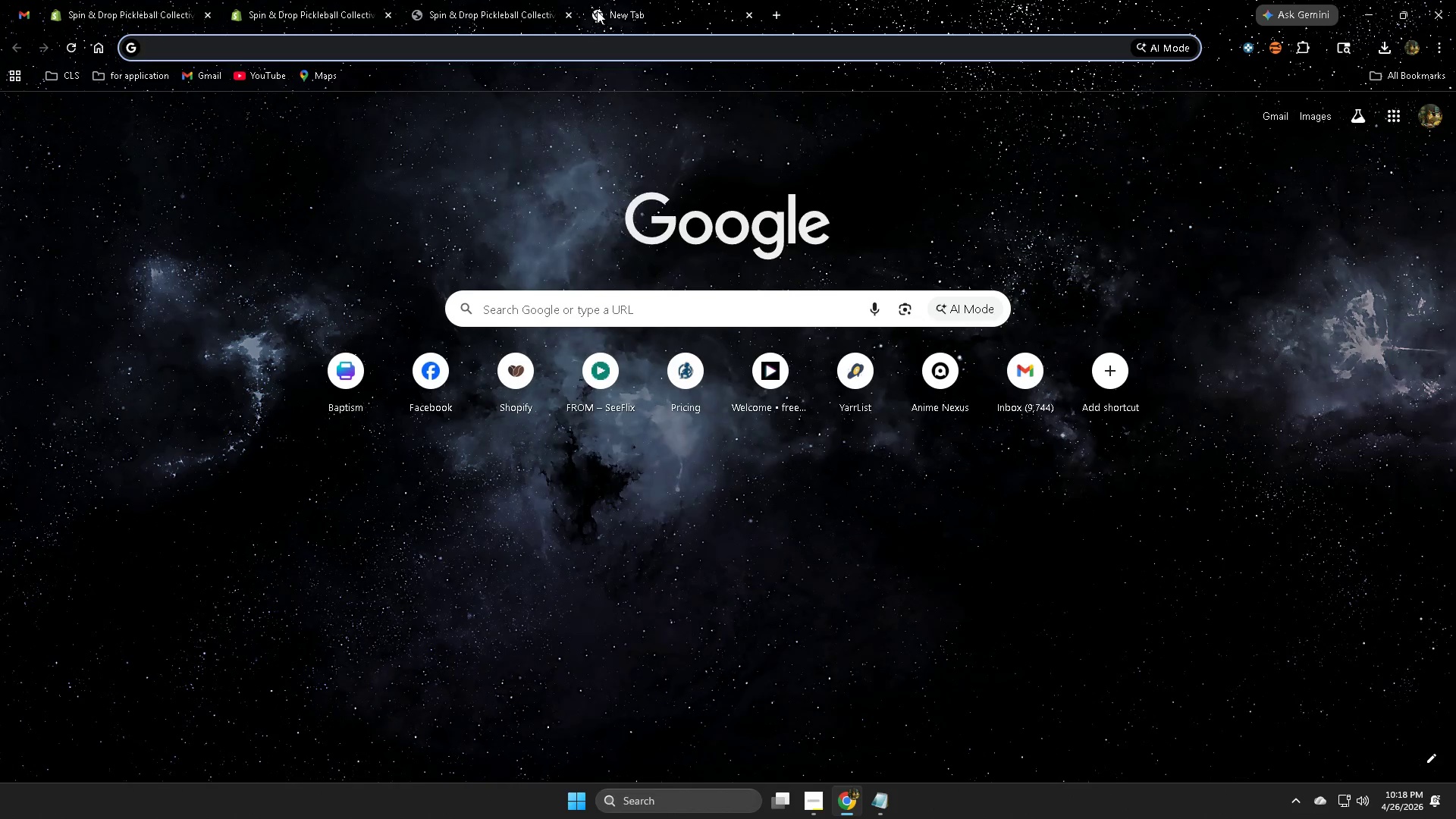 
type(pick)
 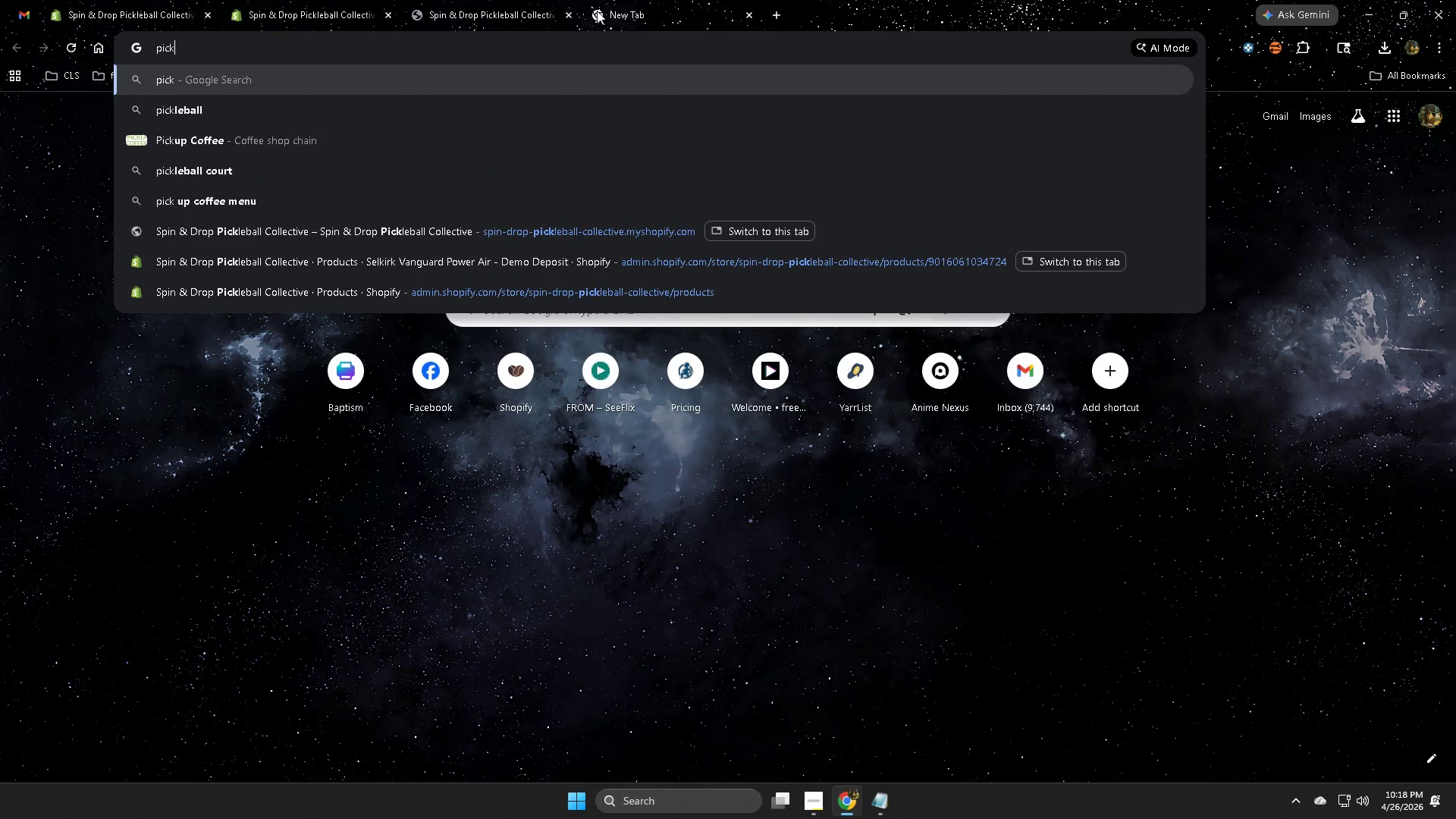 
key(ArrowDown)
 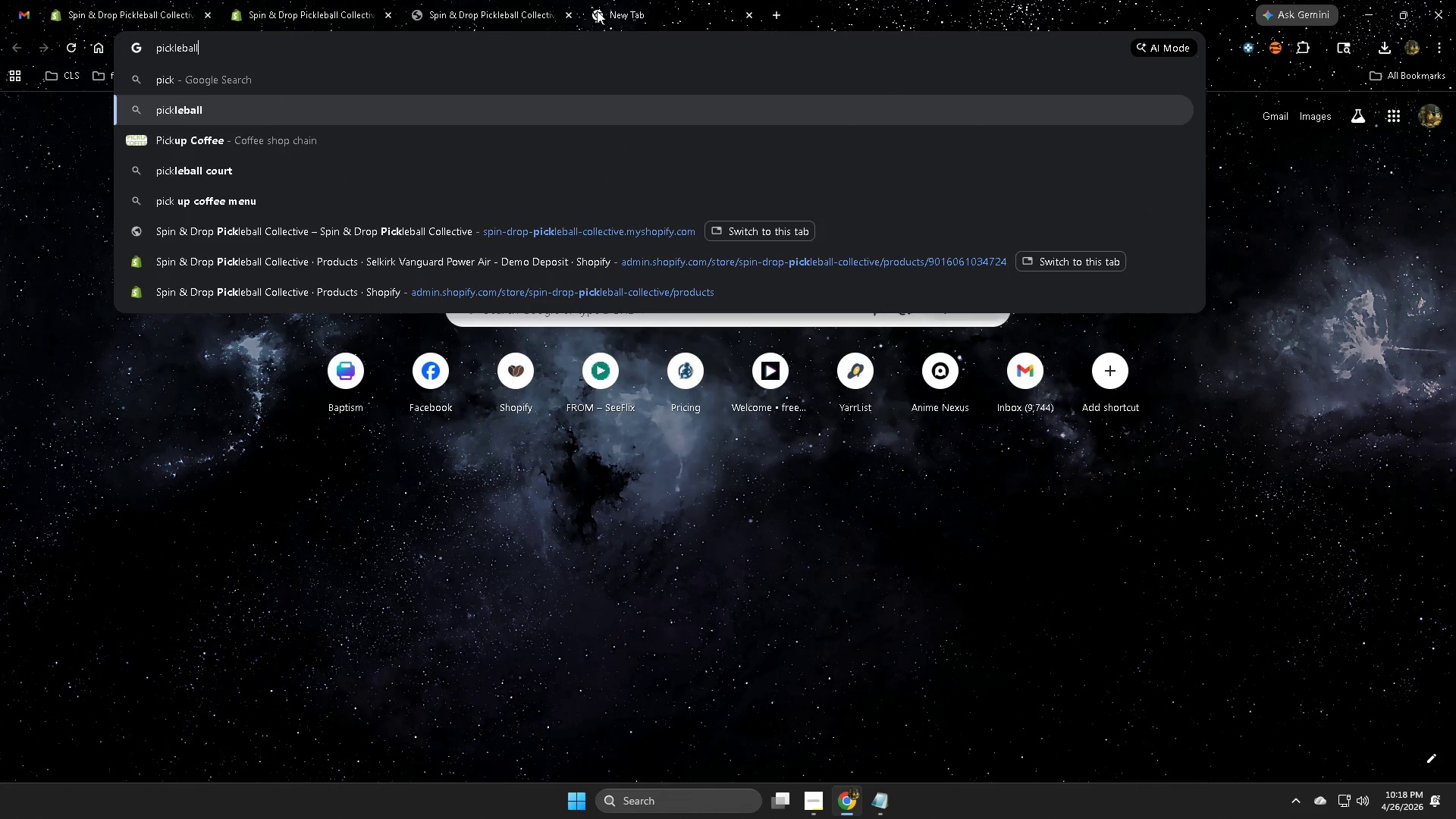 
type( imoji)
 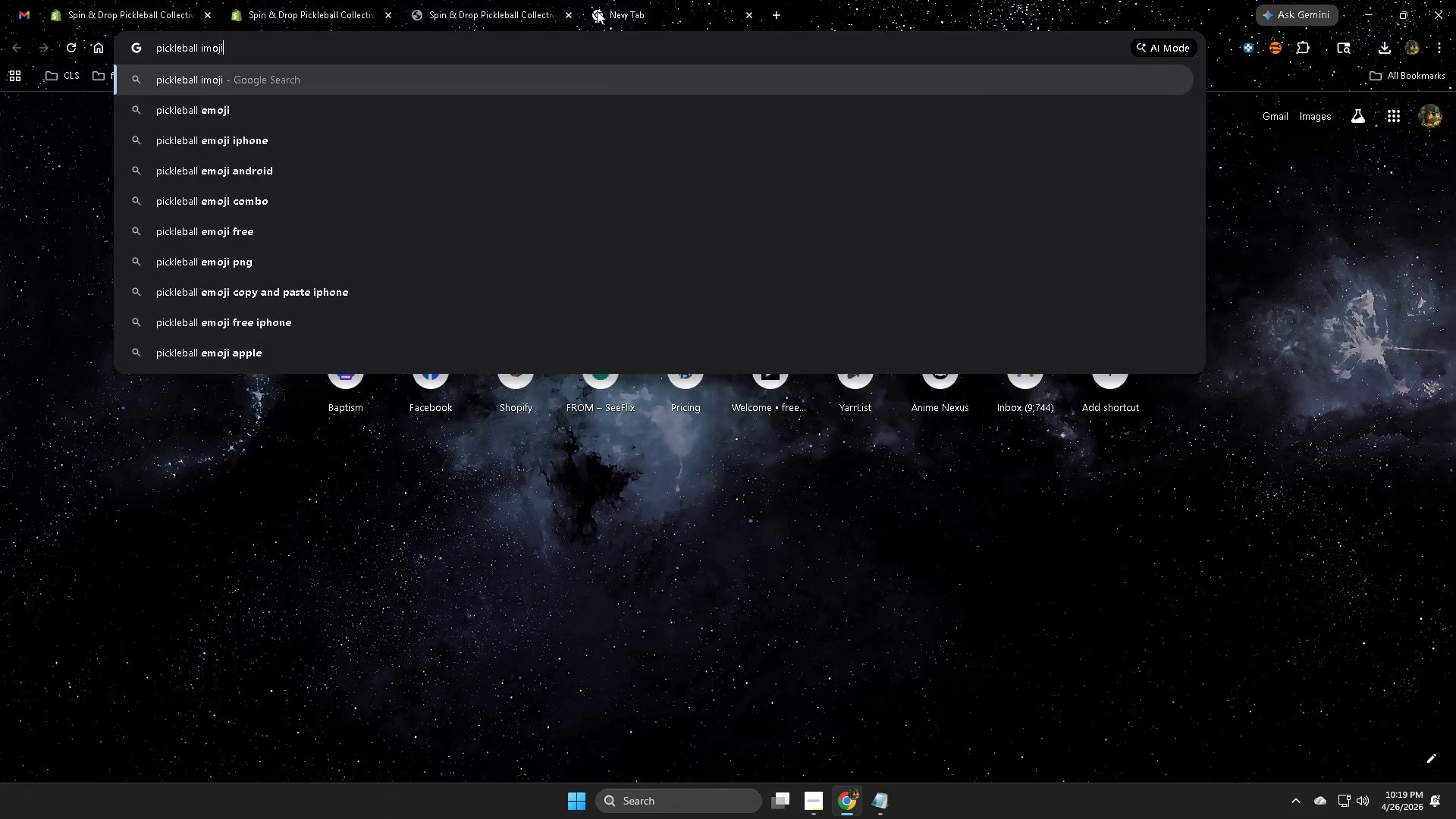 
key(Enter)
 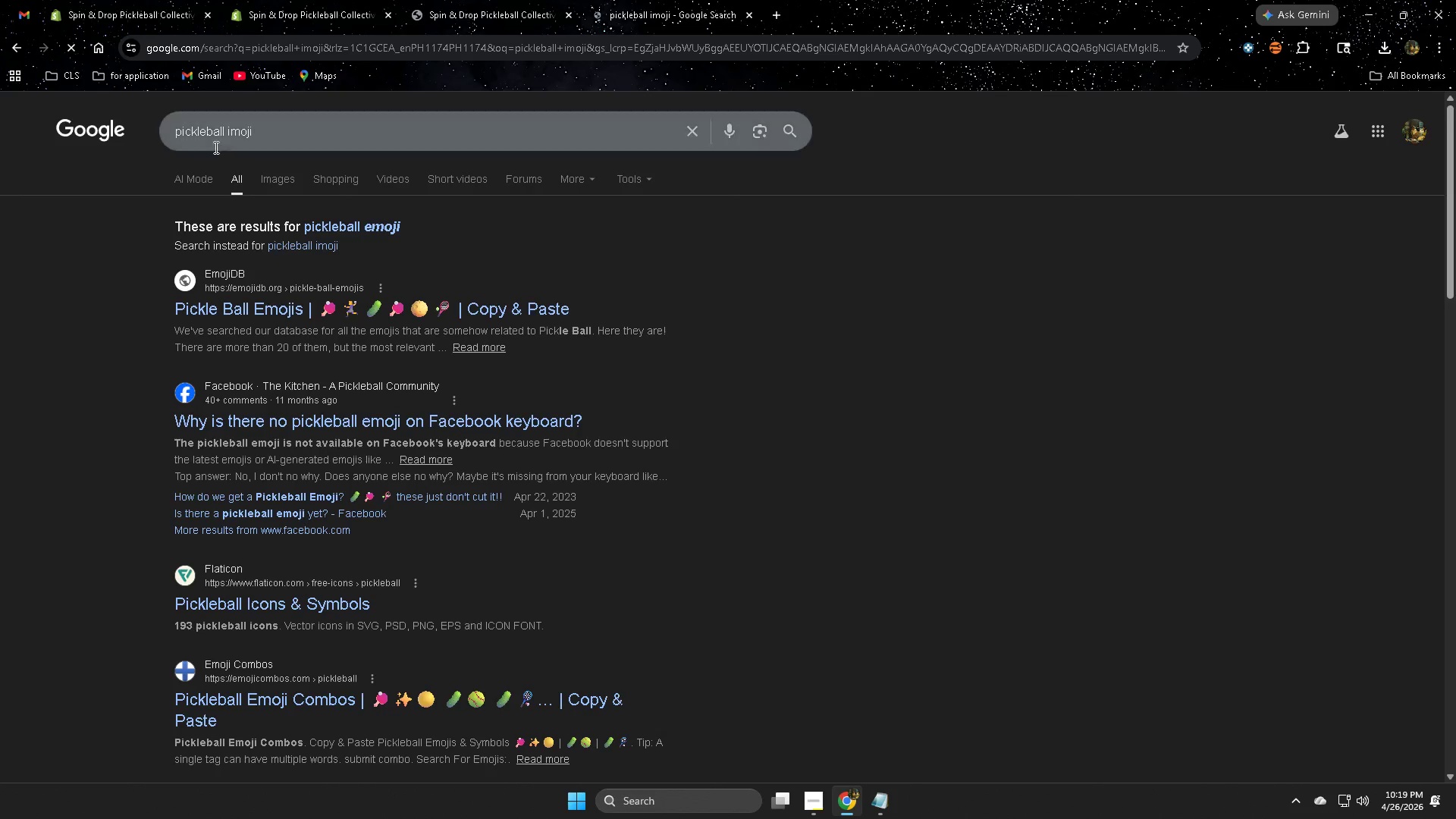 
left_click([272, 183])